 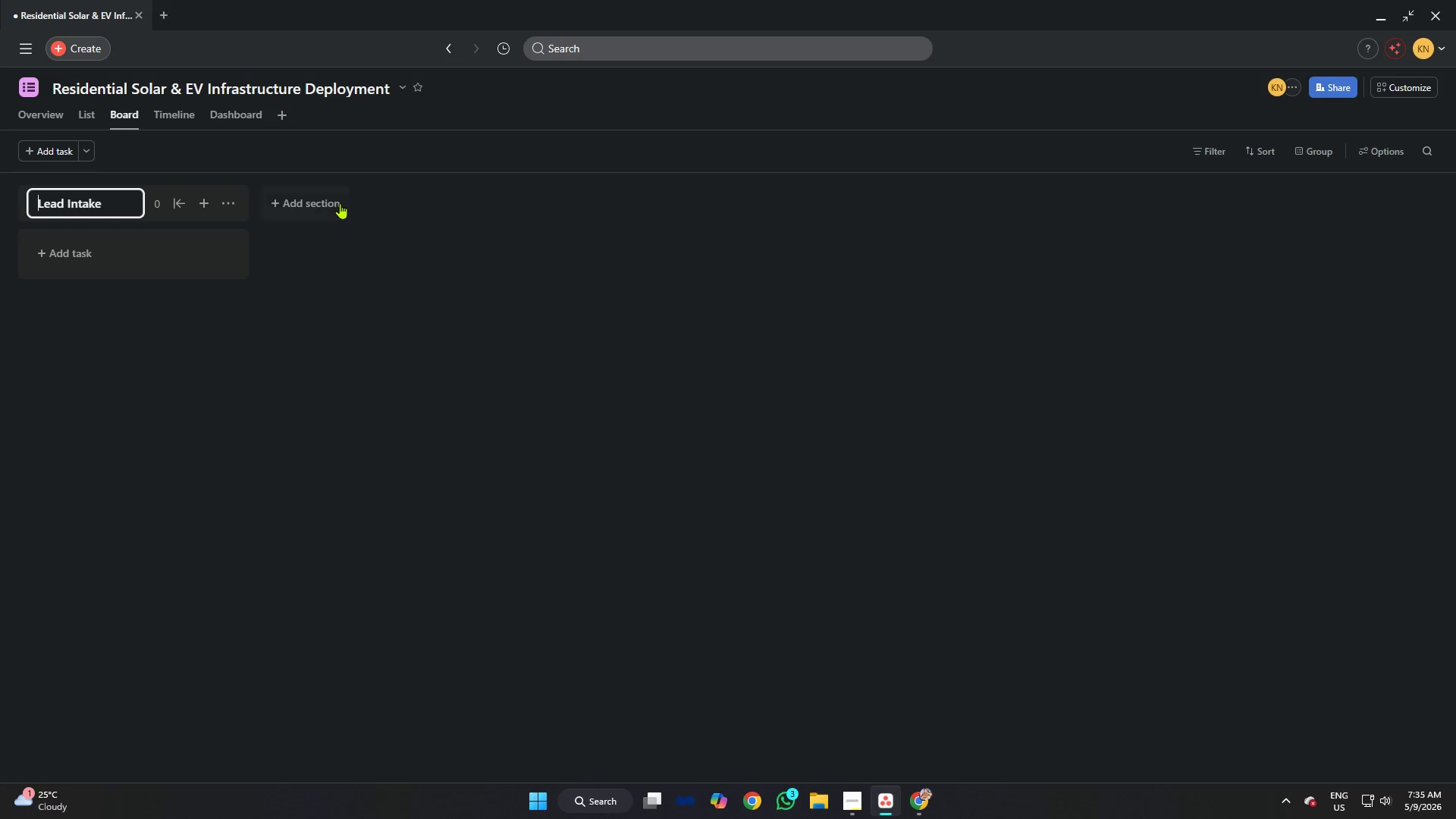 
type(Eneryfy)
key(Backspace)
key(Backspace)
key(Backspace)
type(gy Audio)
key(Backspace)
type(t)
 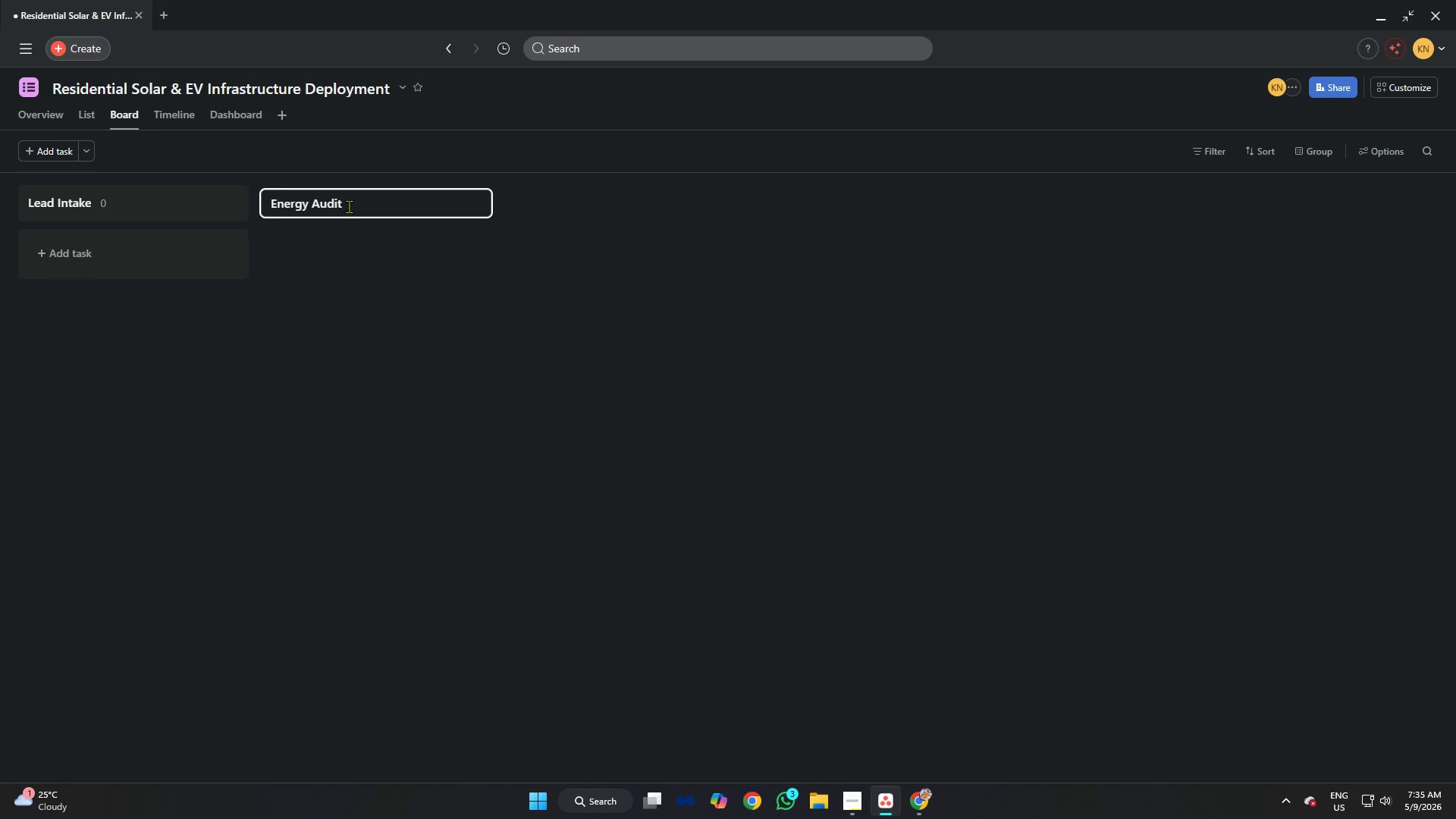 
left_click([93, 194])
 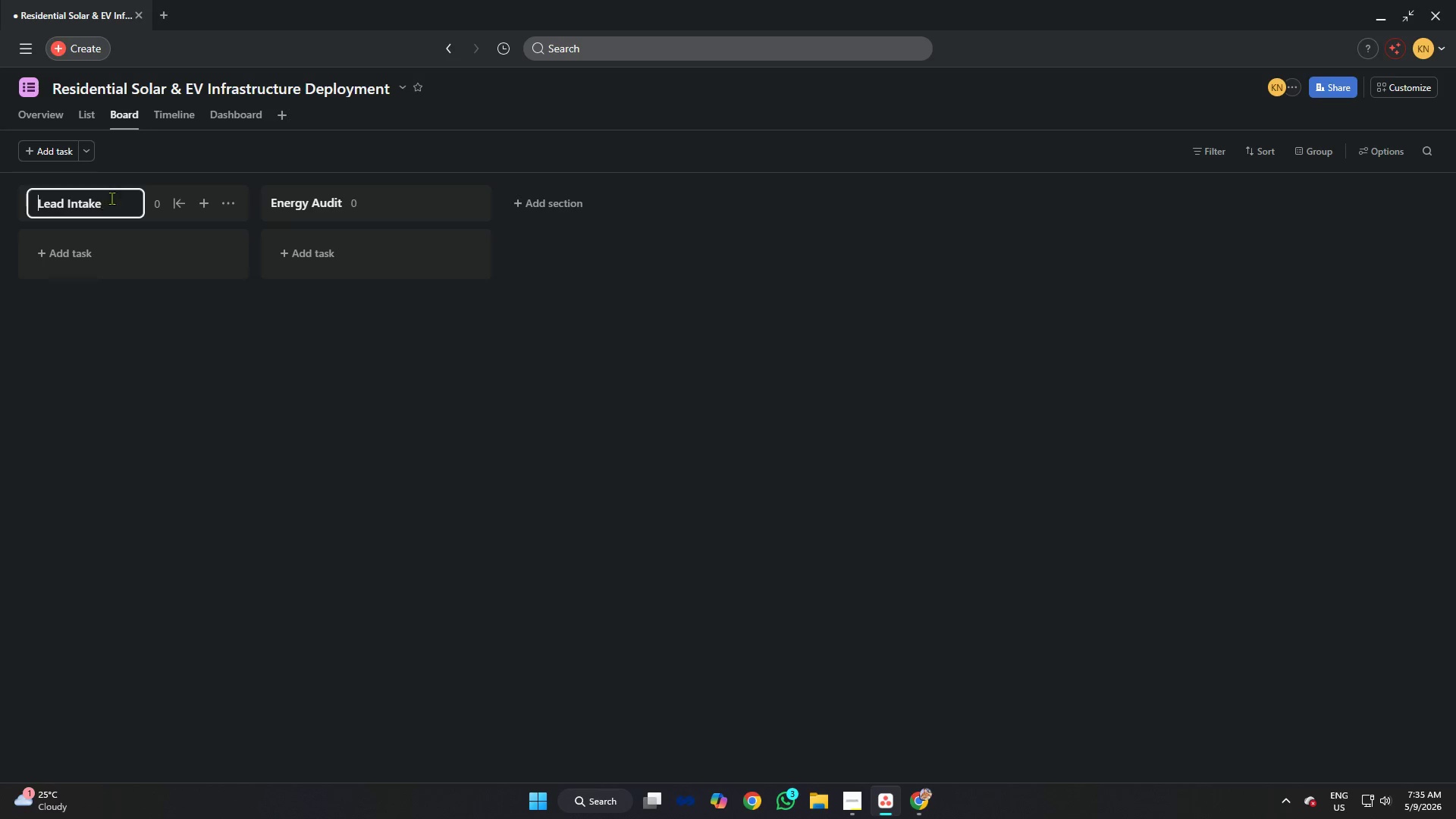 
left_click([112, 196])
 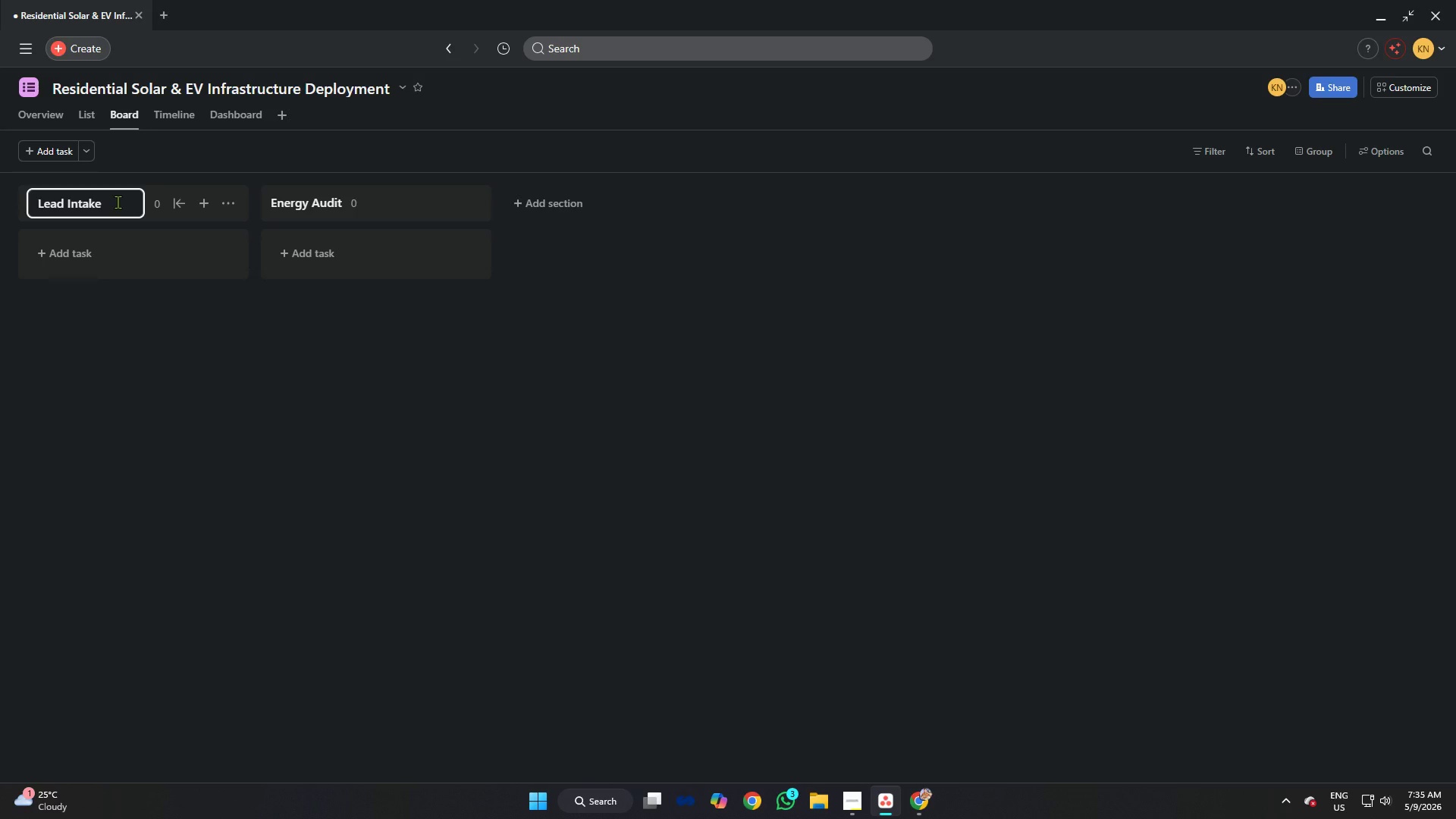 
type( & scheduling)
 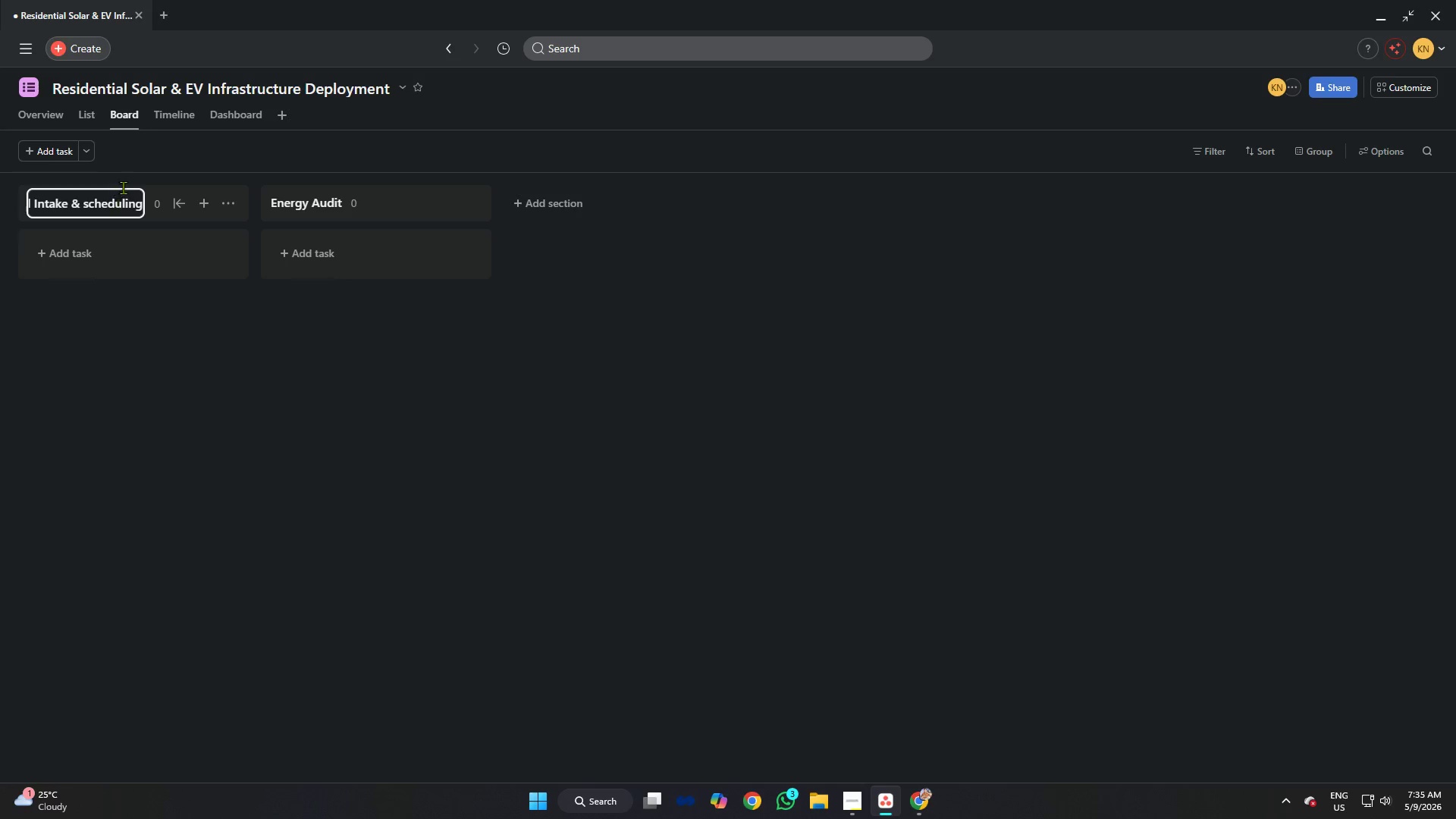 
left_click([90, 204])
 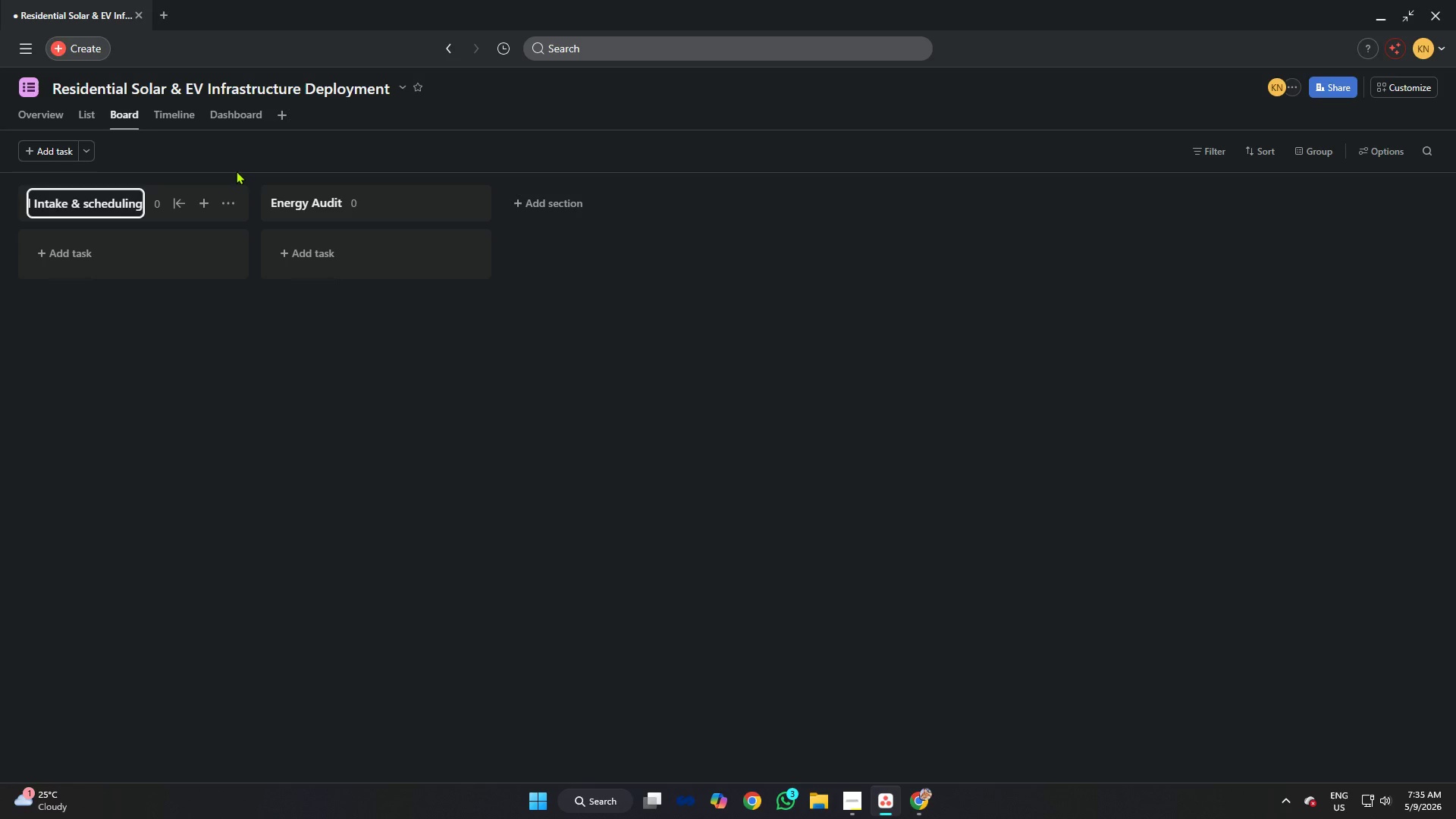 
key(Backspace)
 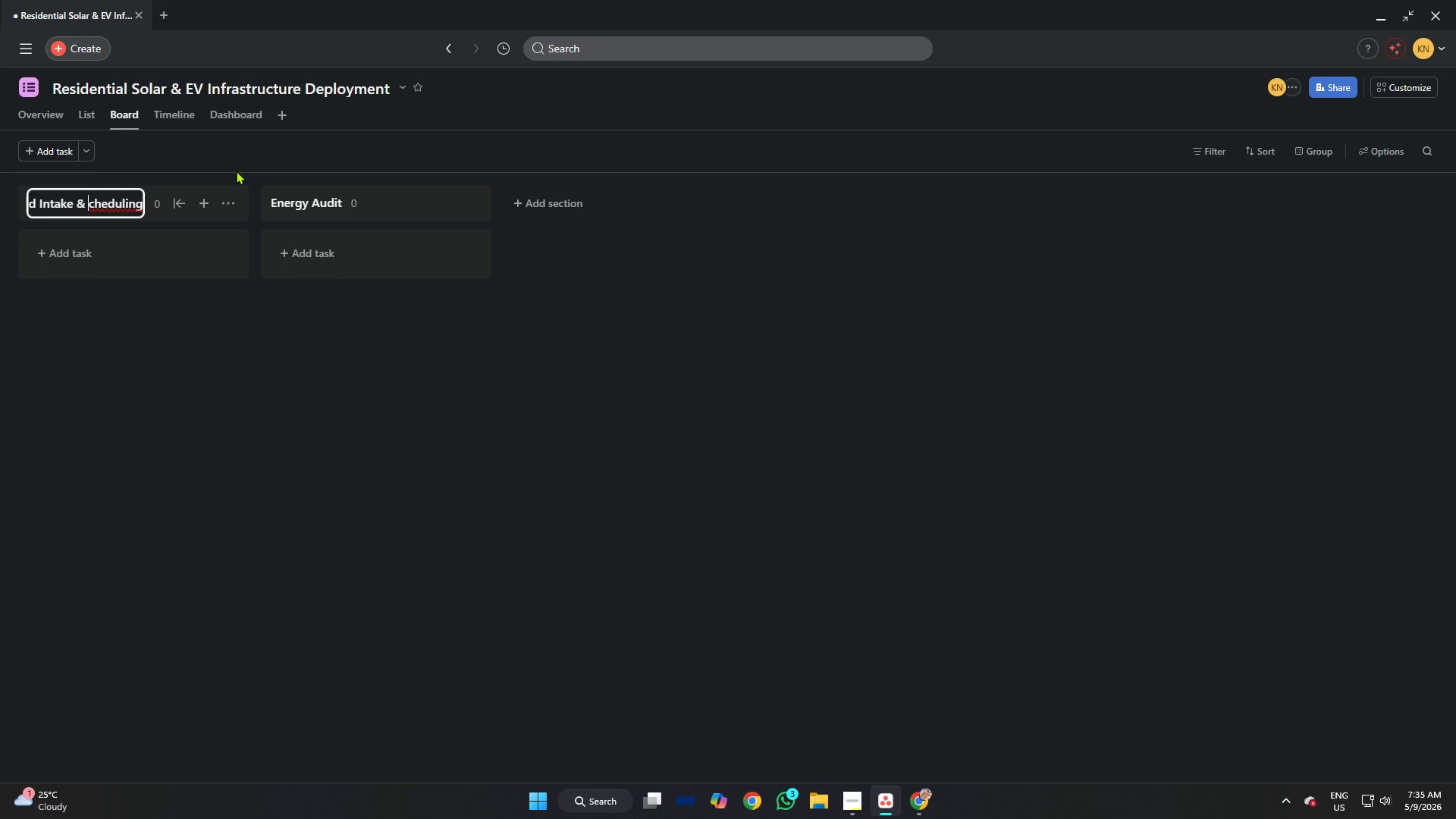 
key(Shift+S)
 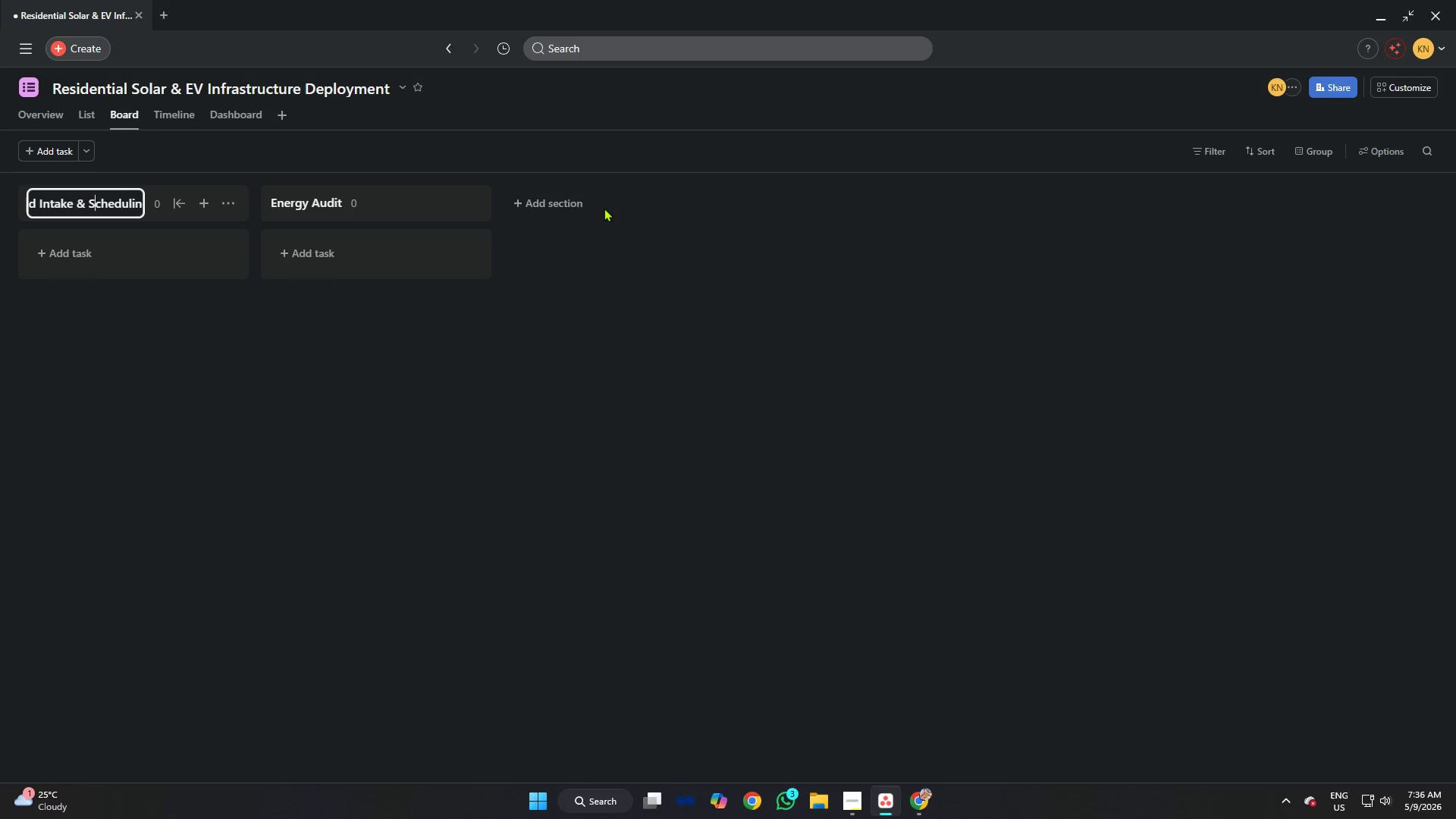 
left_click([568, 201])
 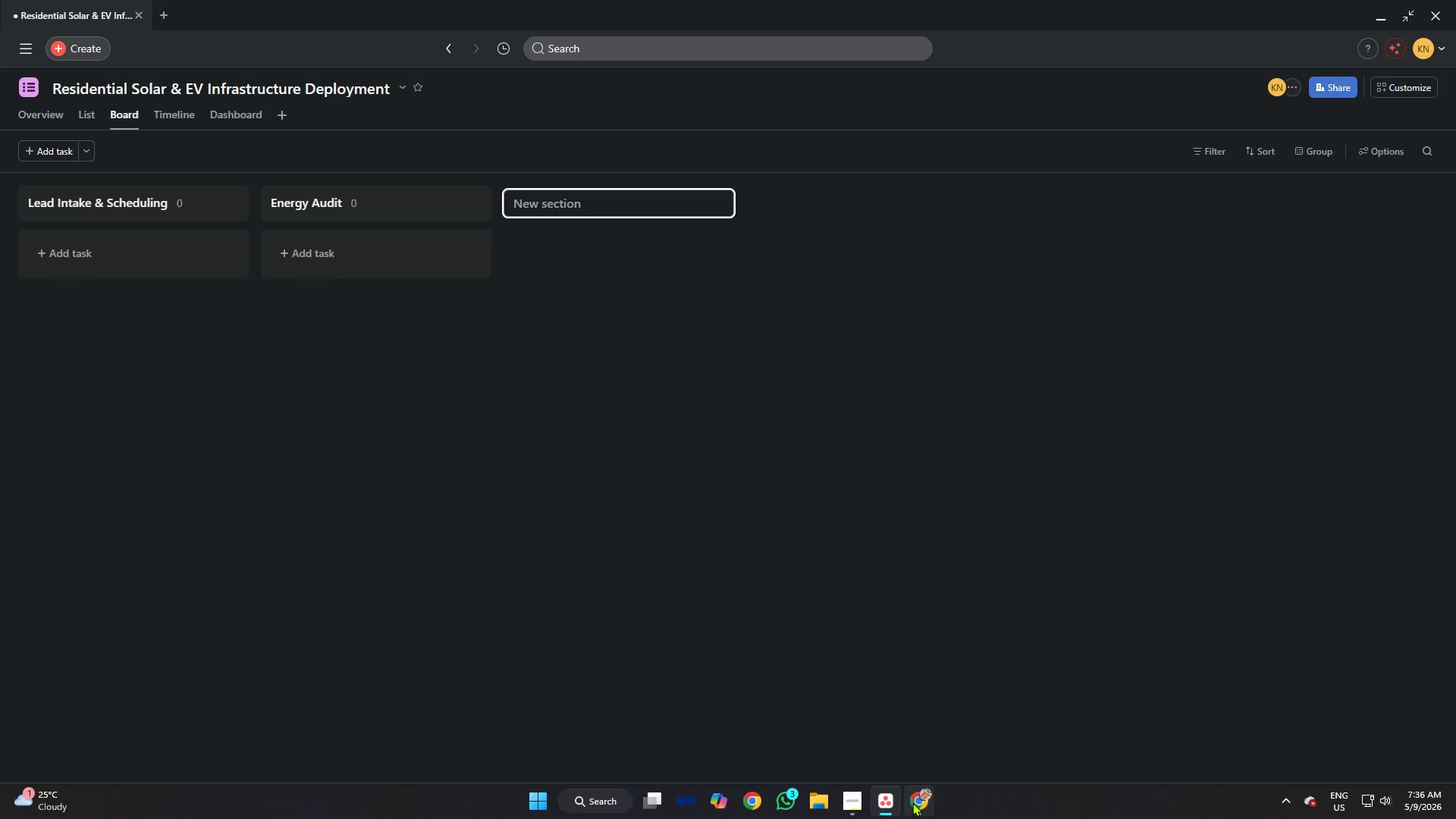 
left_click([858, 797])